 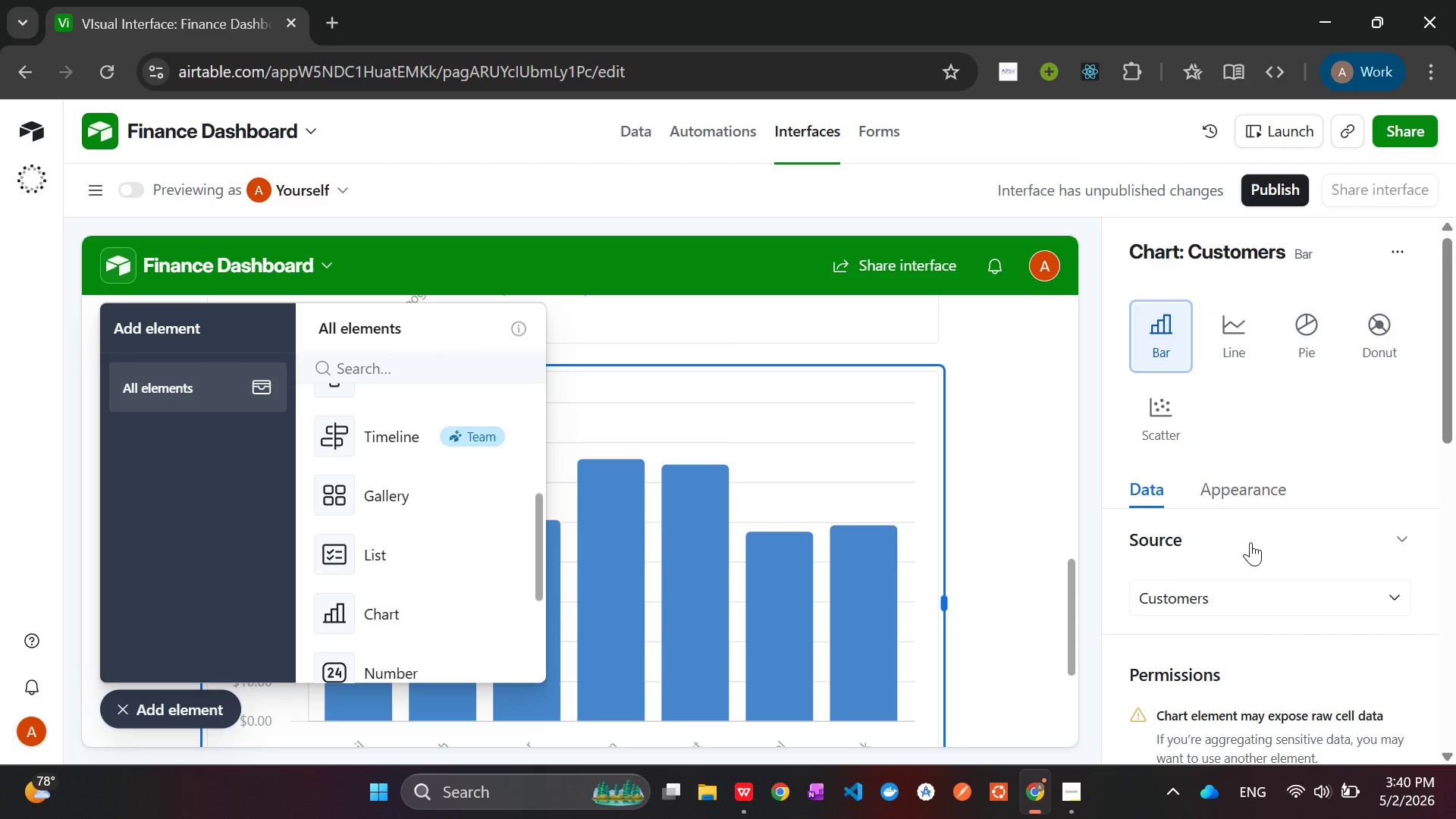 
double_click([1213, 253])
 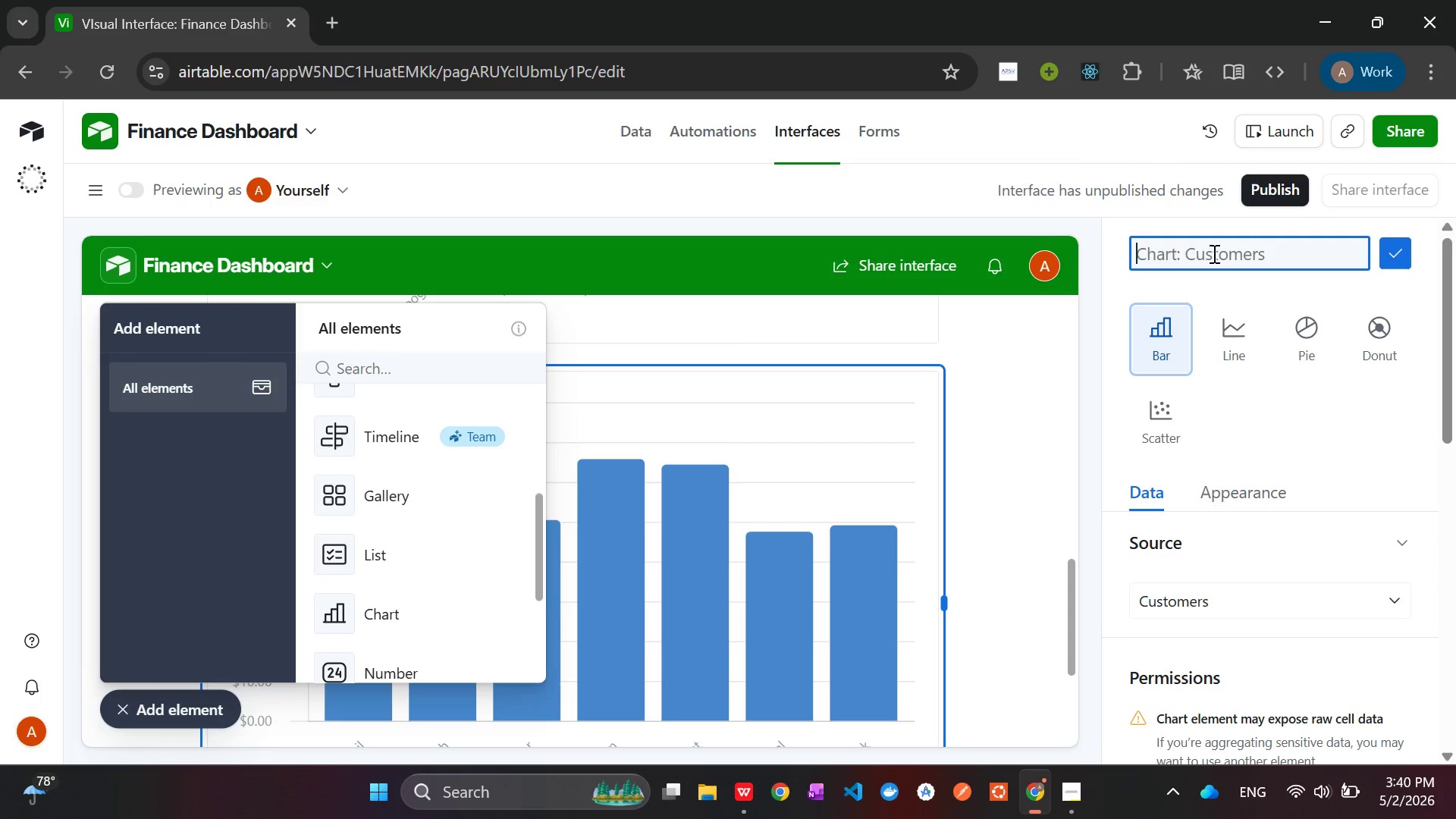 
type(Average LTV by MAe)
key(Backspace)
type(rketing Channel)
 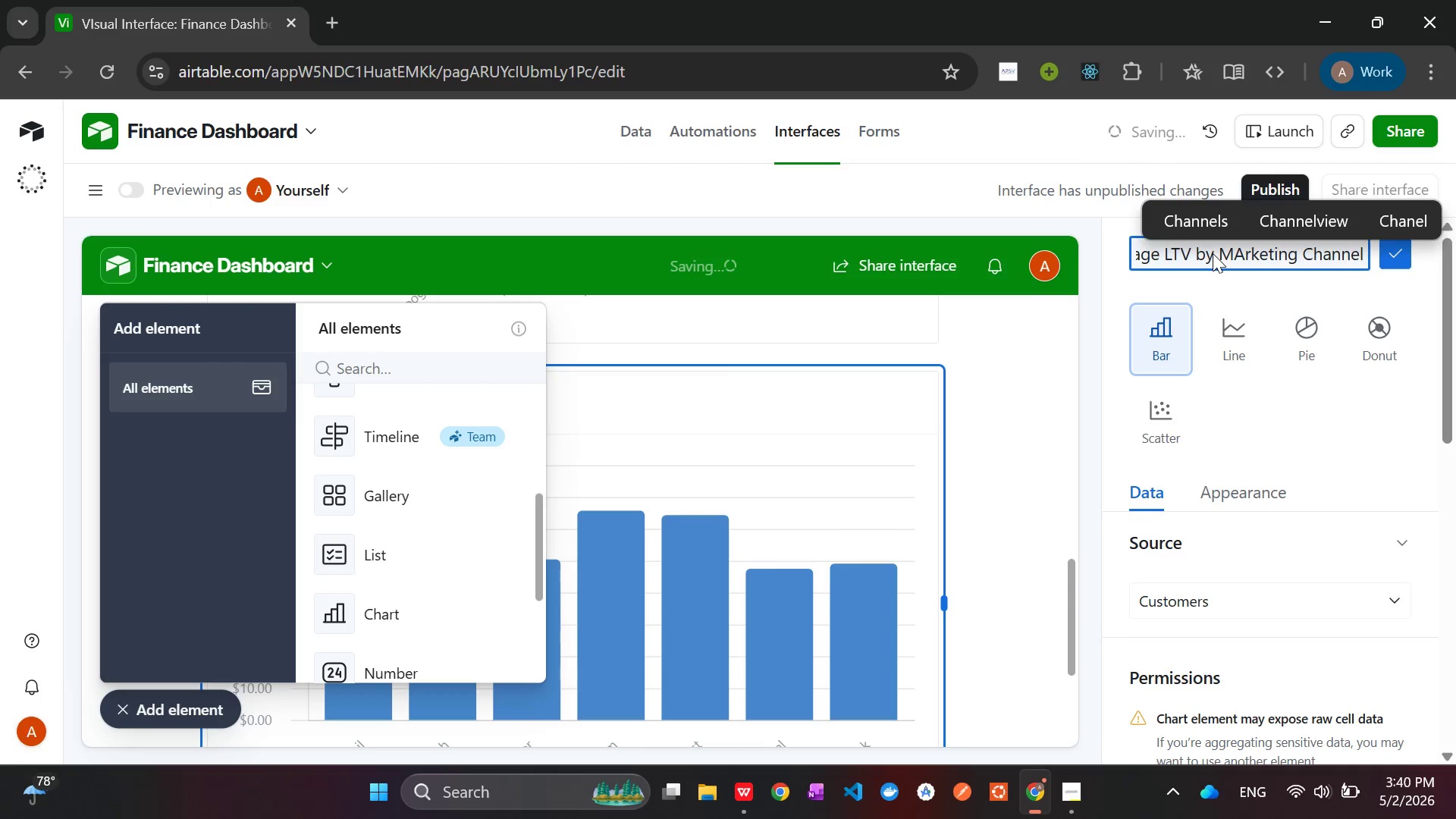 
left_click([1395, 252])
 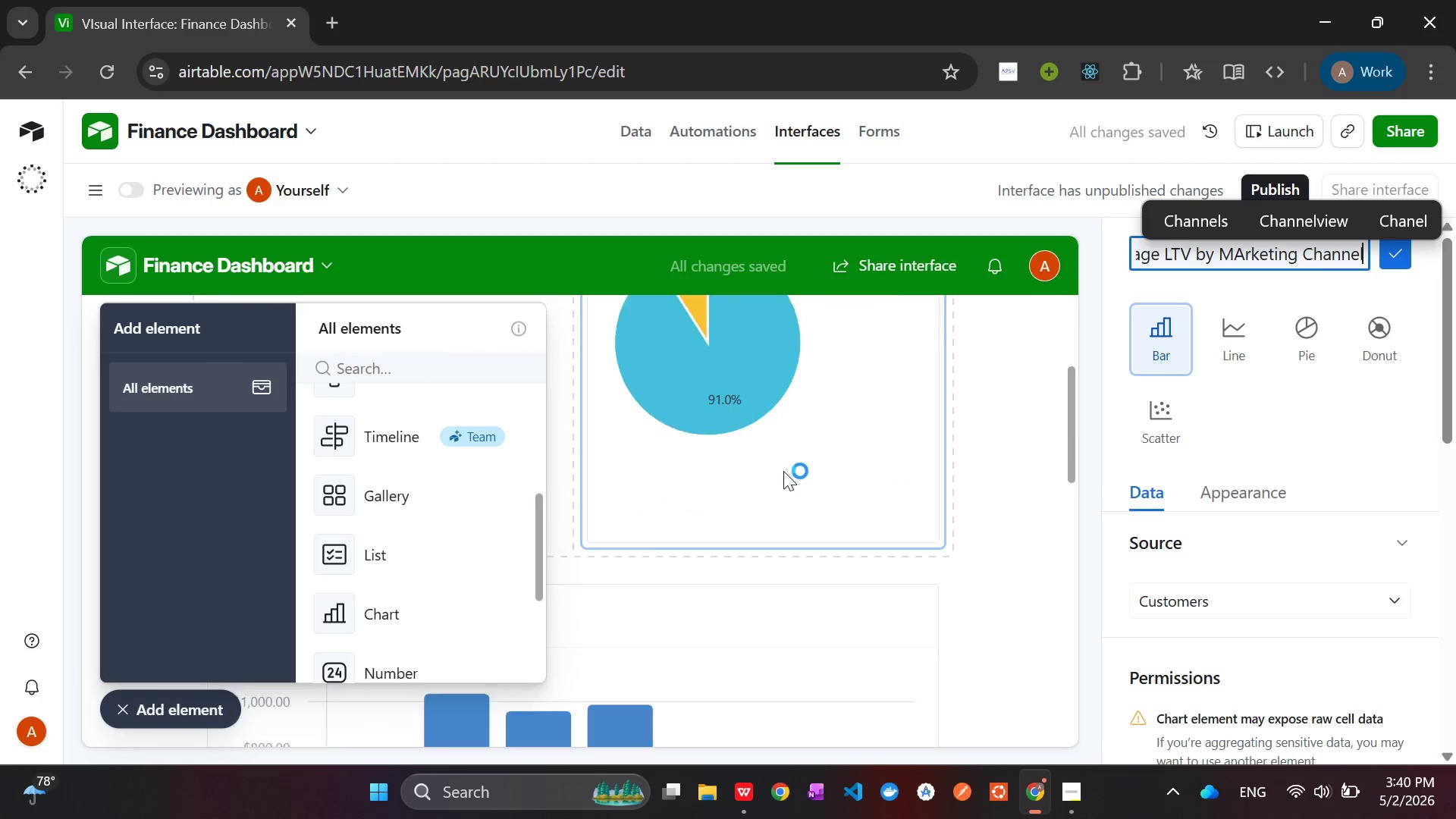 
wait(9.23)
 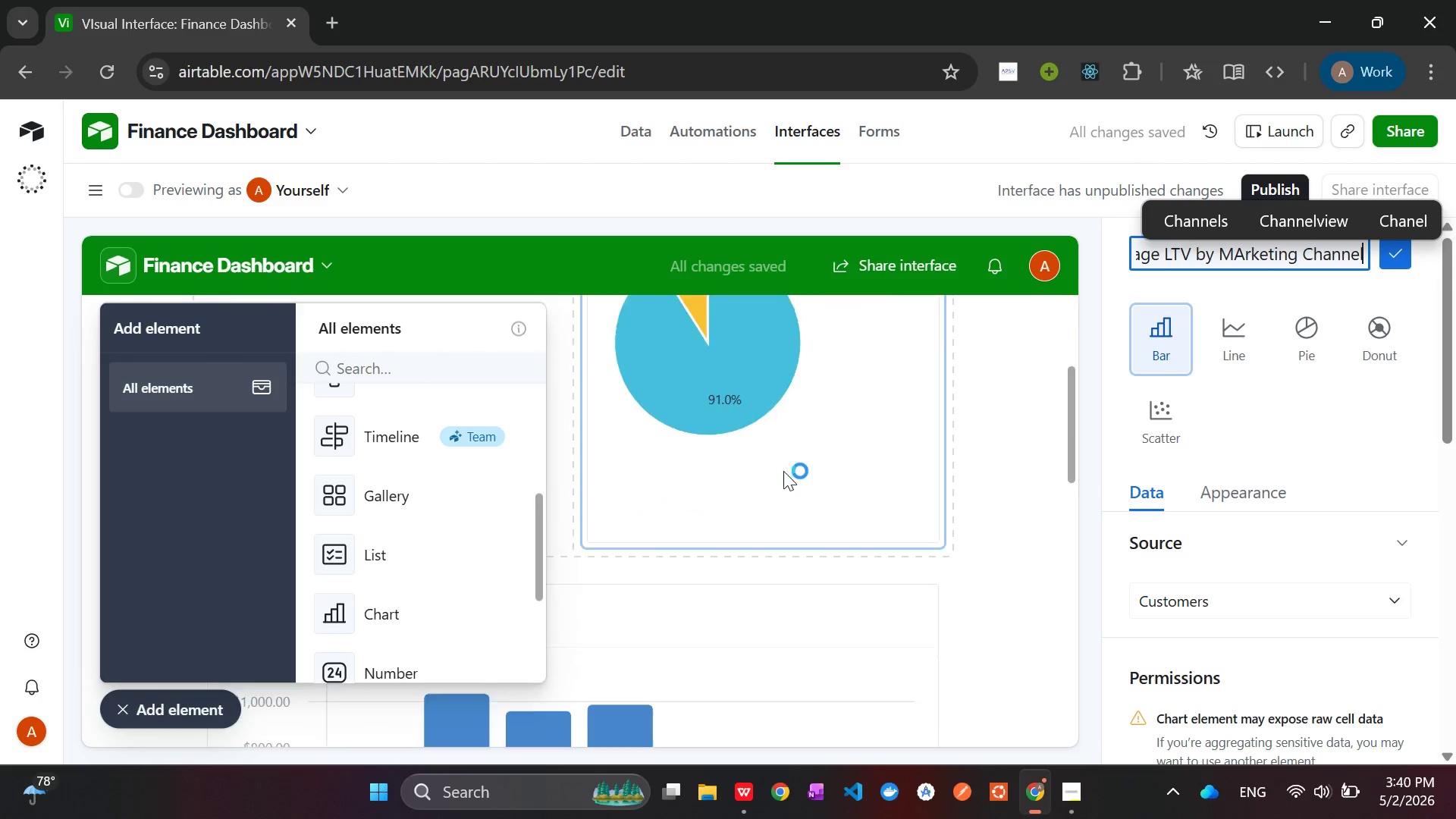 
left_click([802, 482])
 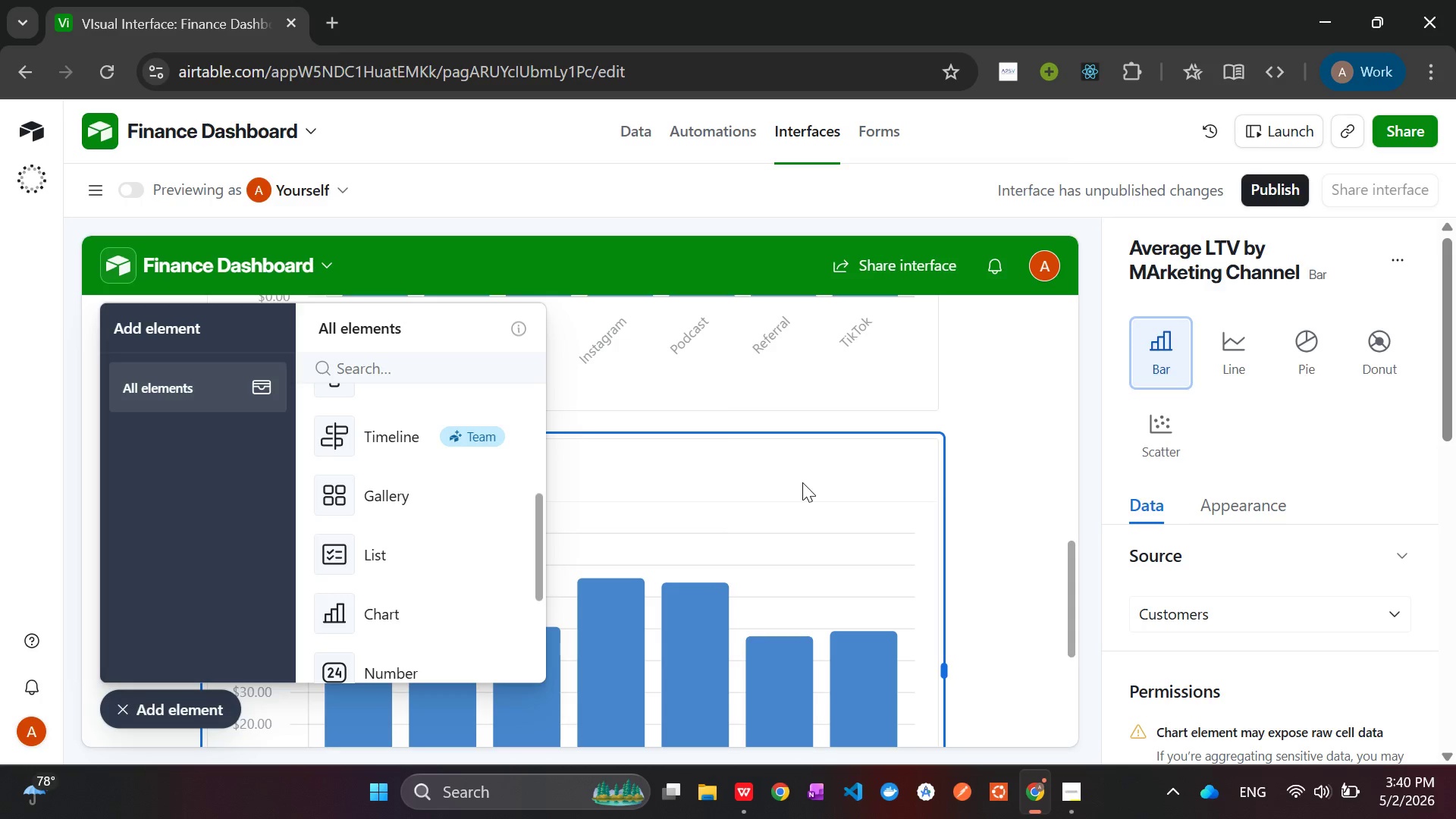 
right_click([802, 482])
 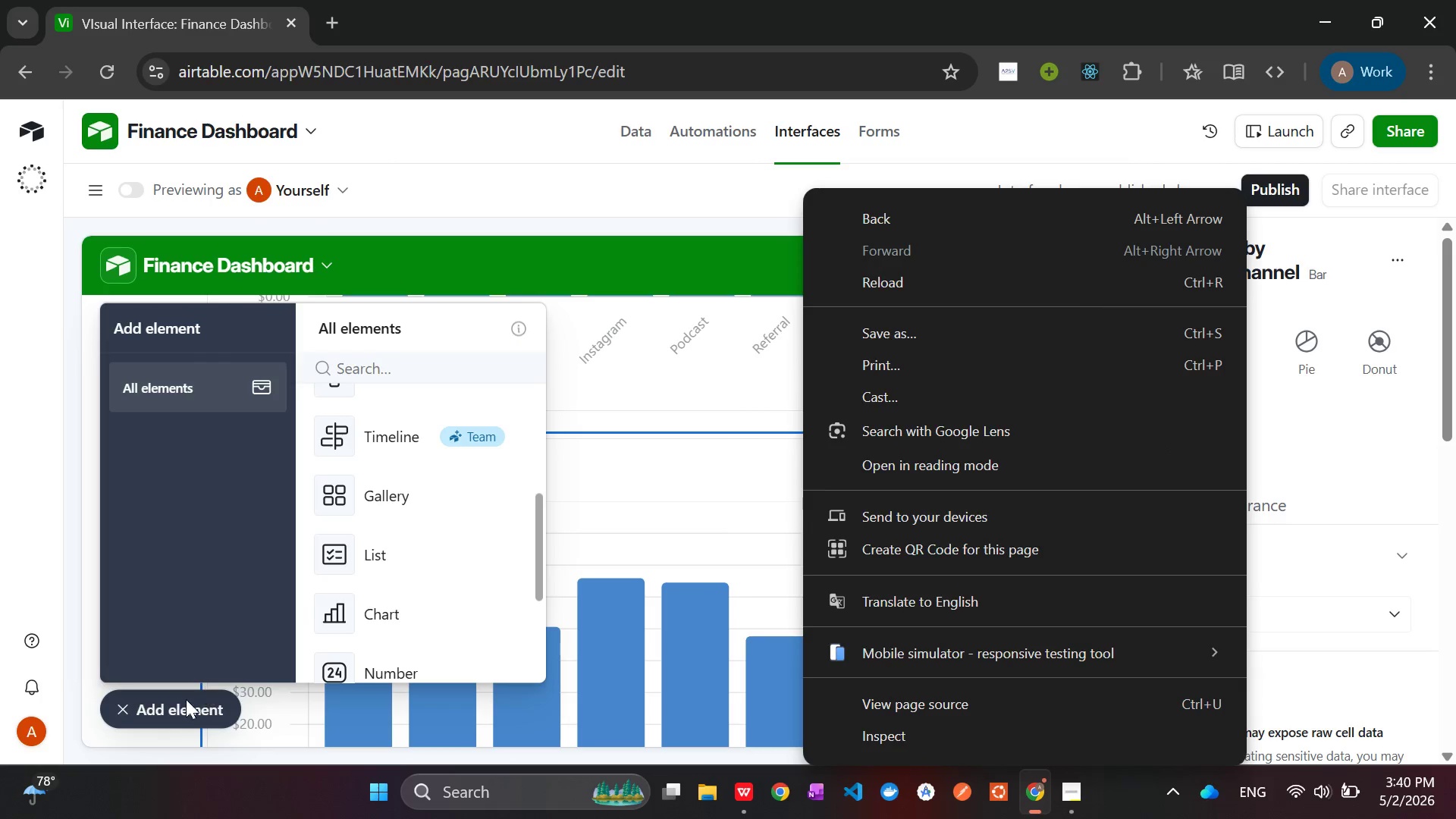 
left_click([175, 707])
 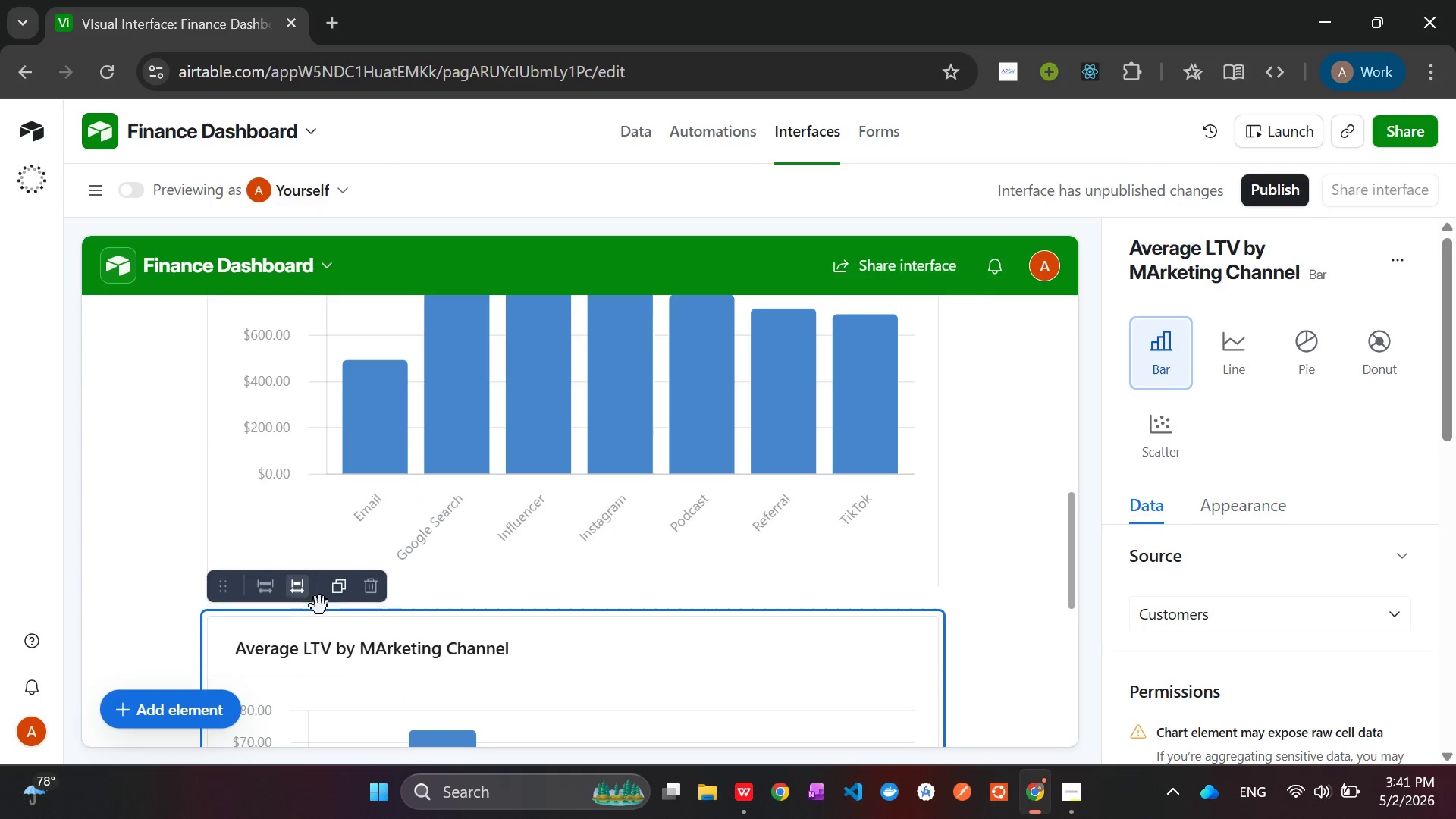 
wait(8.39)
 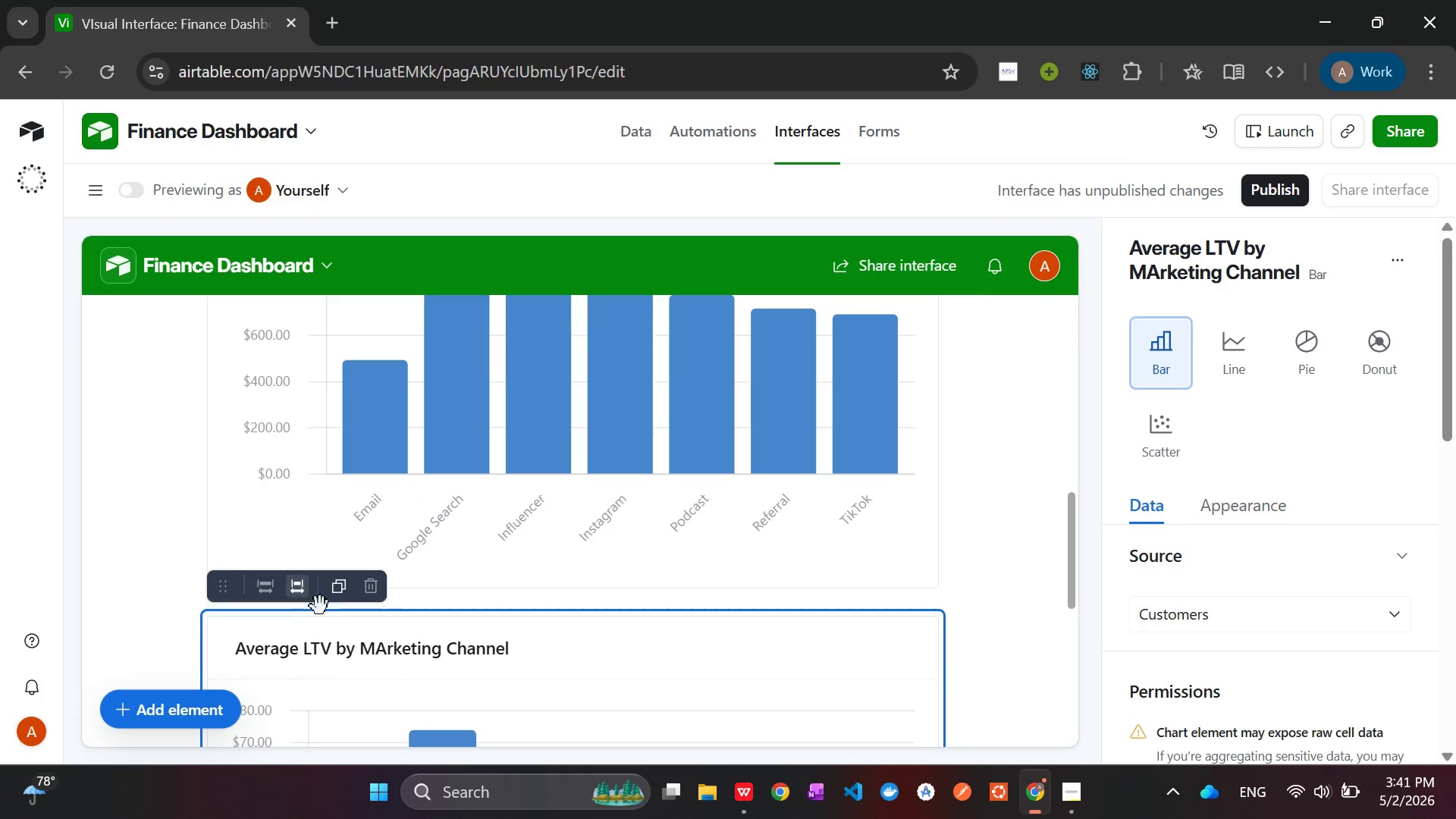 
mouse_move([421, 423])
 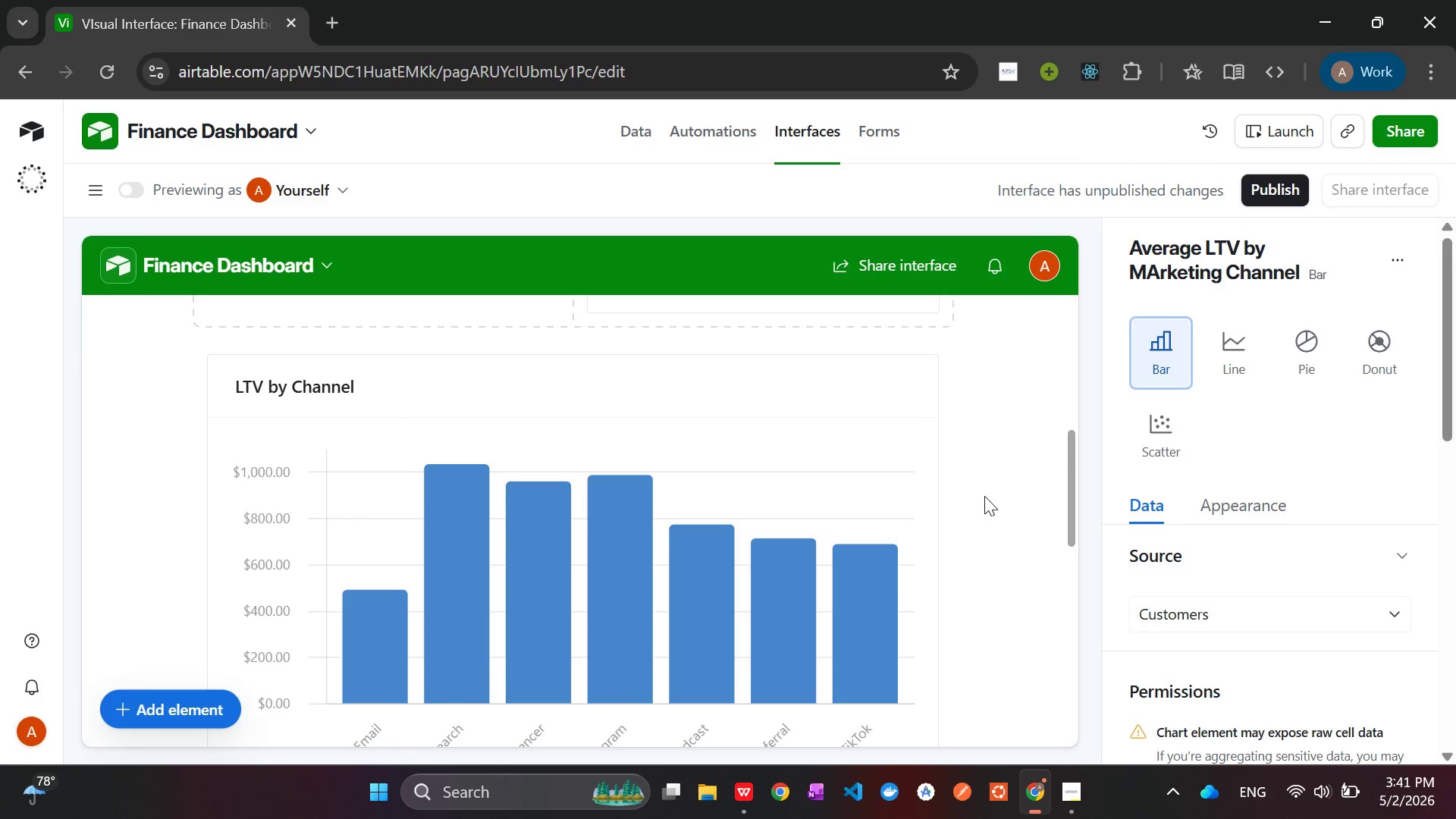 
wait(20.7)
 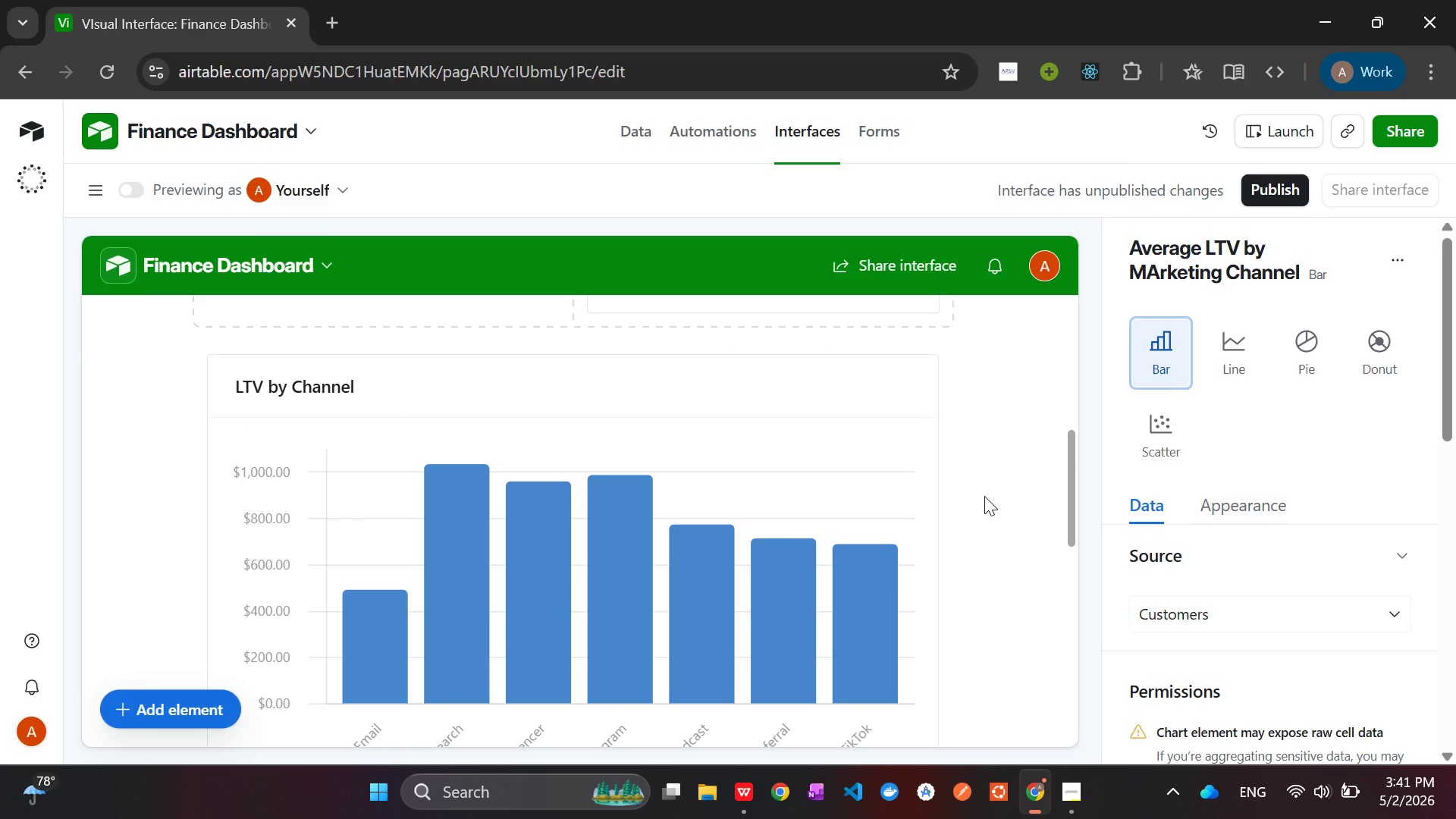 
left_click([630, 135])
 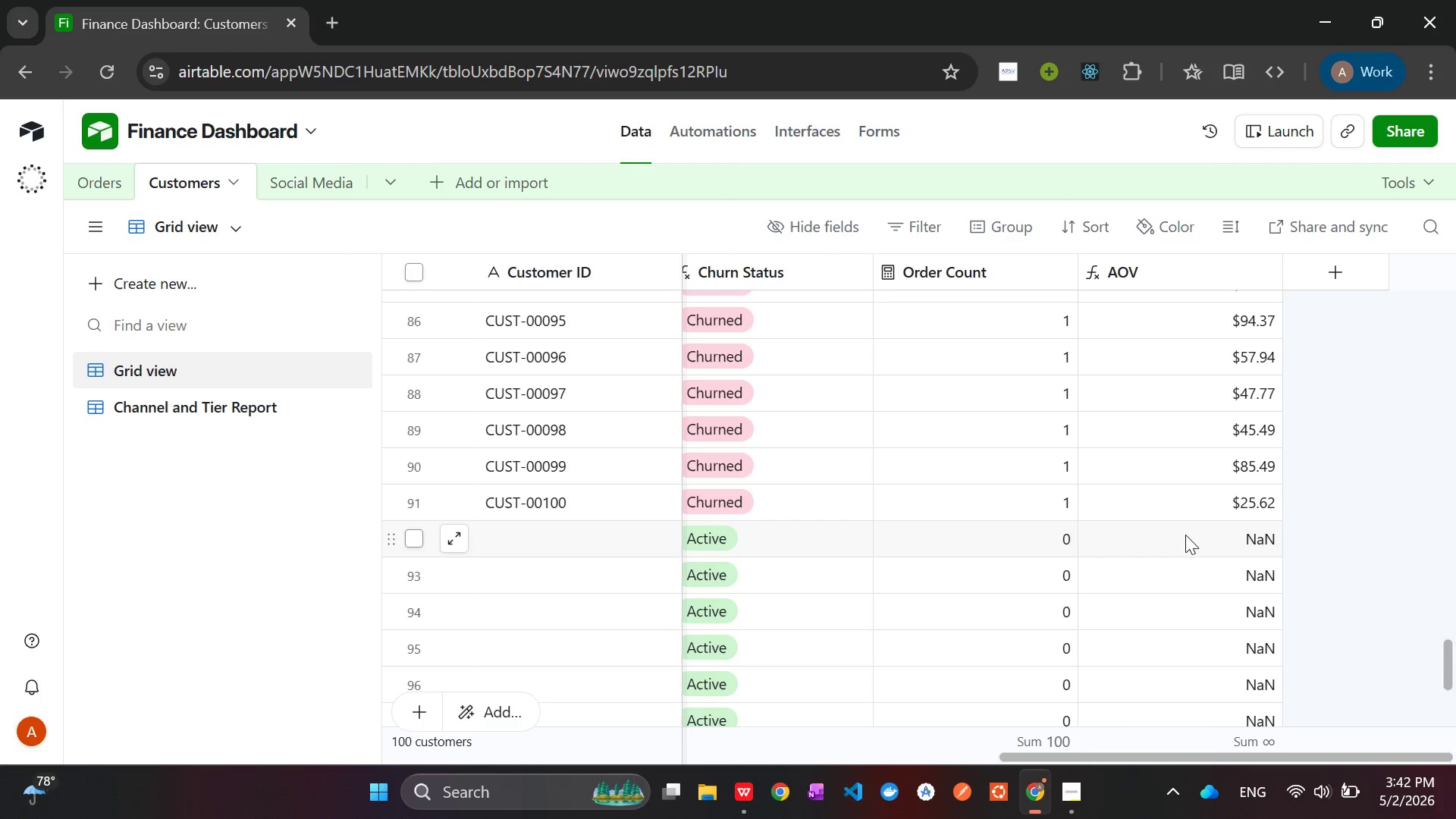 
wait(44.75)
 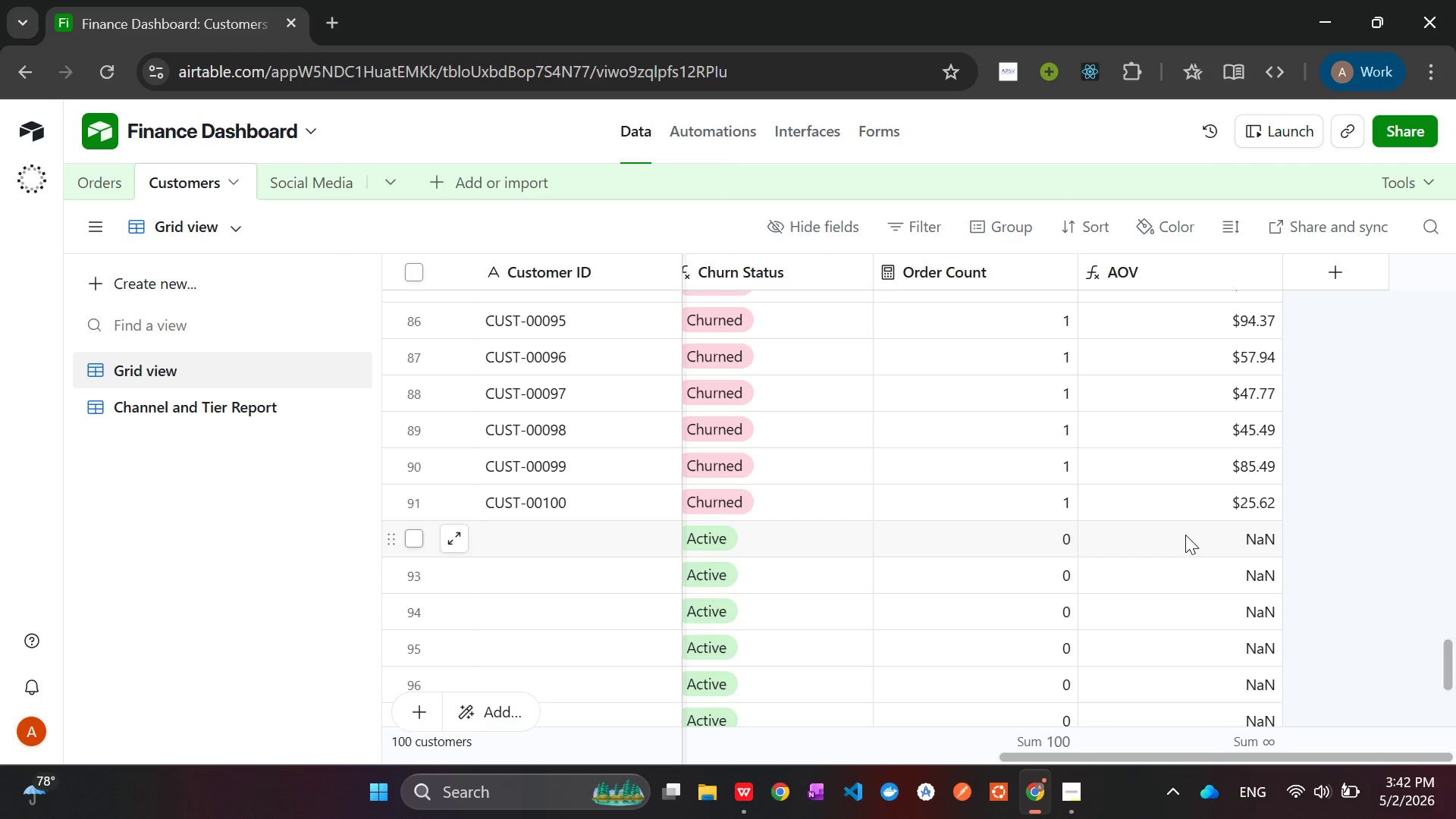 
left_click([1066, 792])